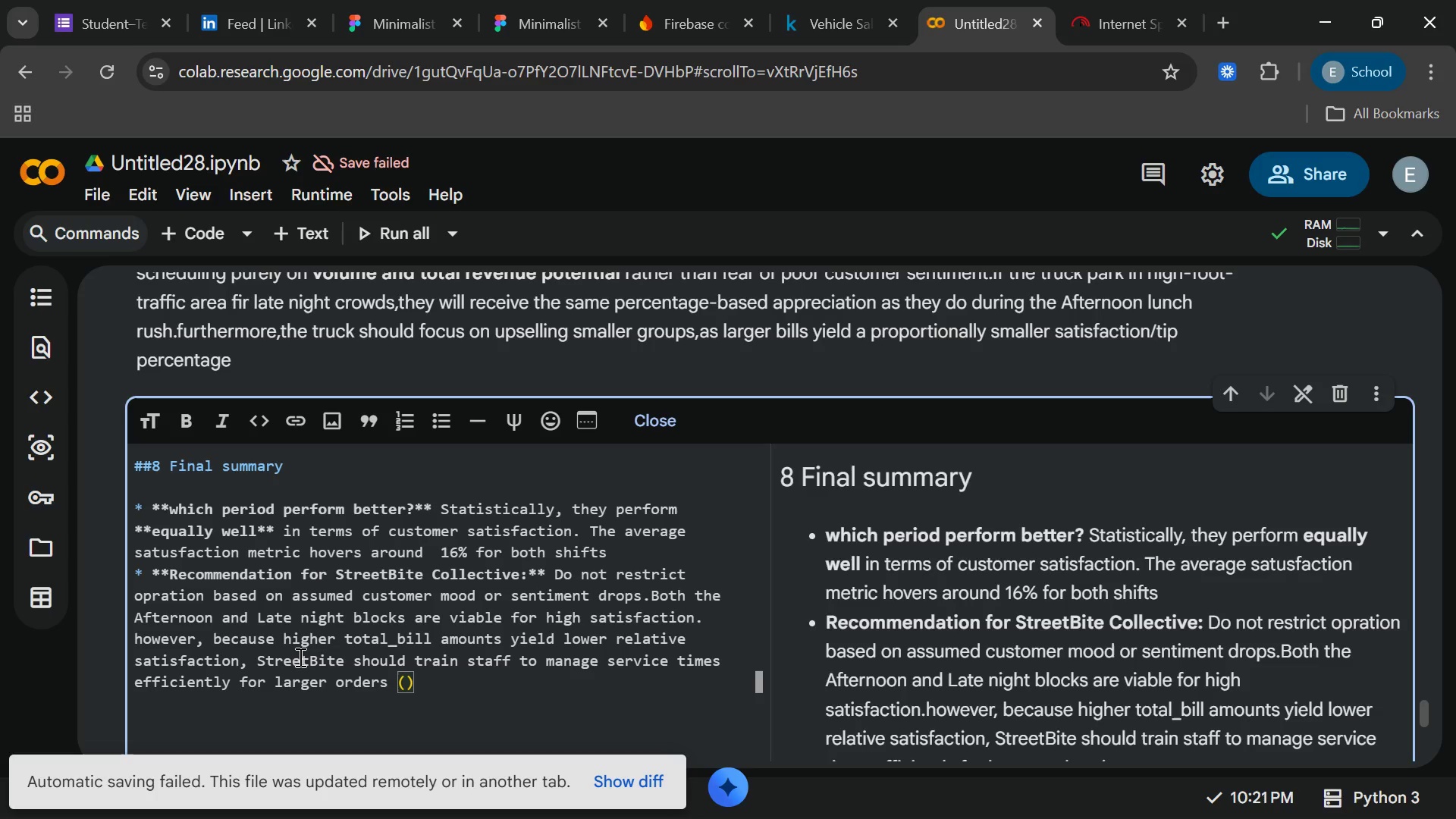 
key(ArrowLeft)
 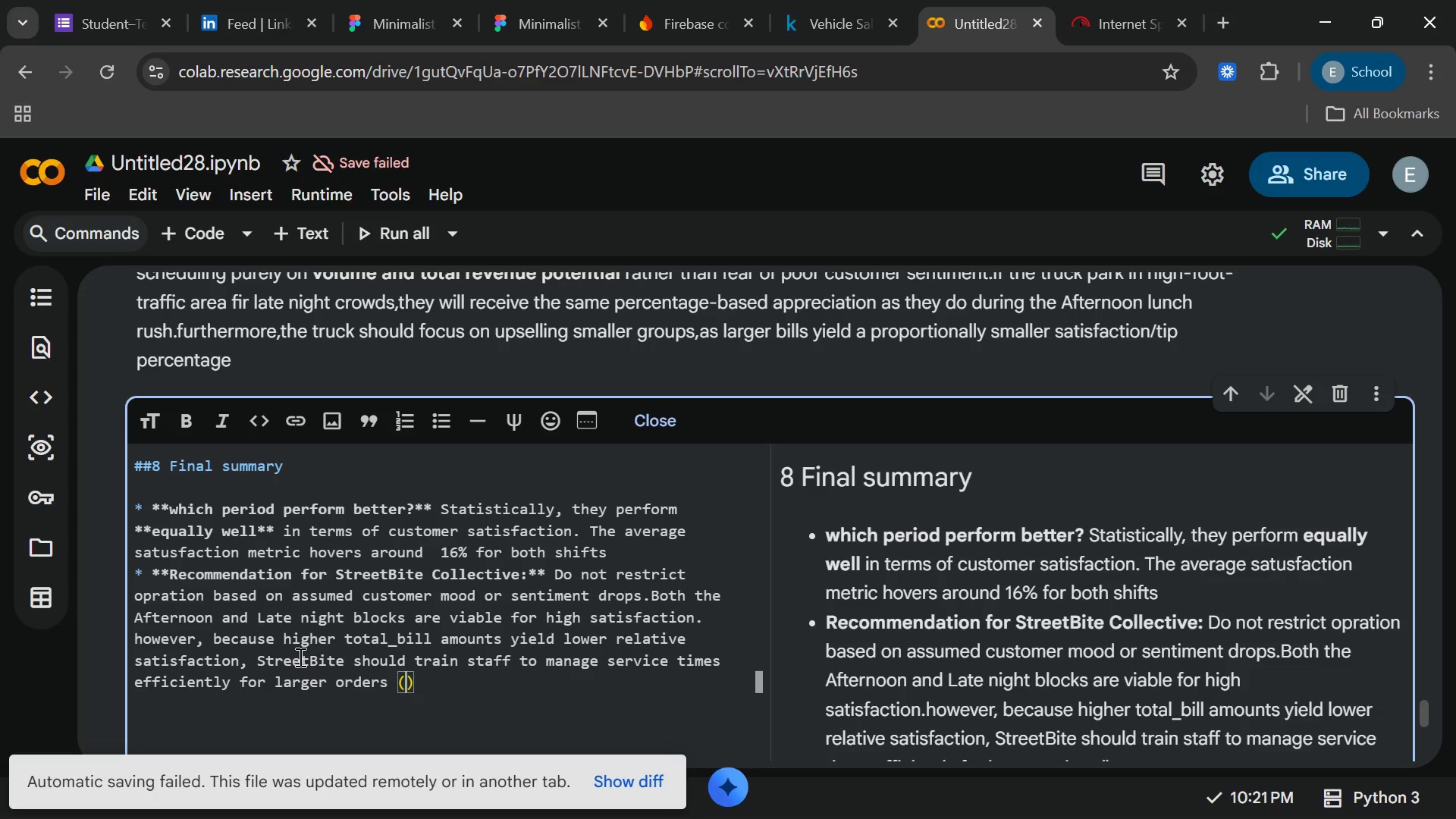 
type(which typically cause satisfaction )
 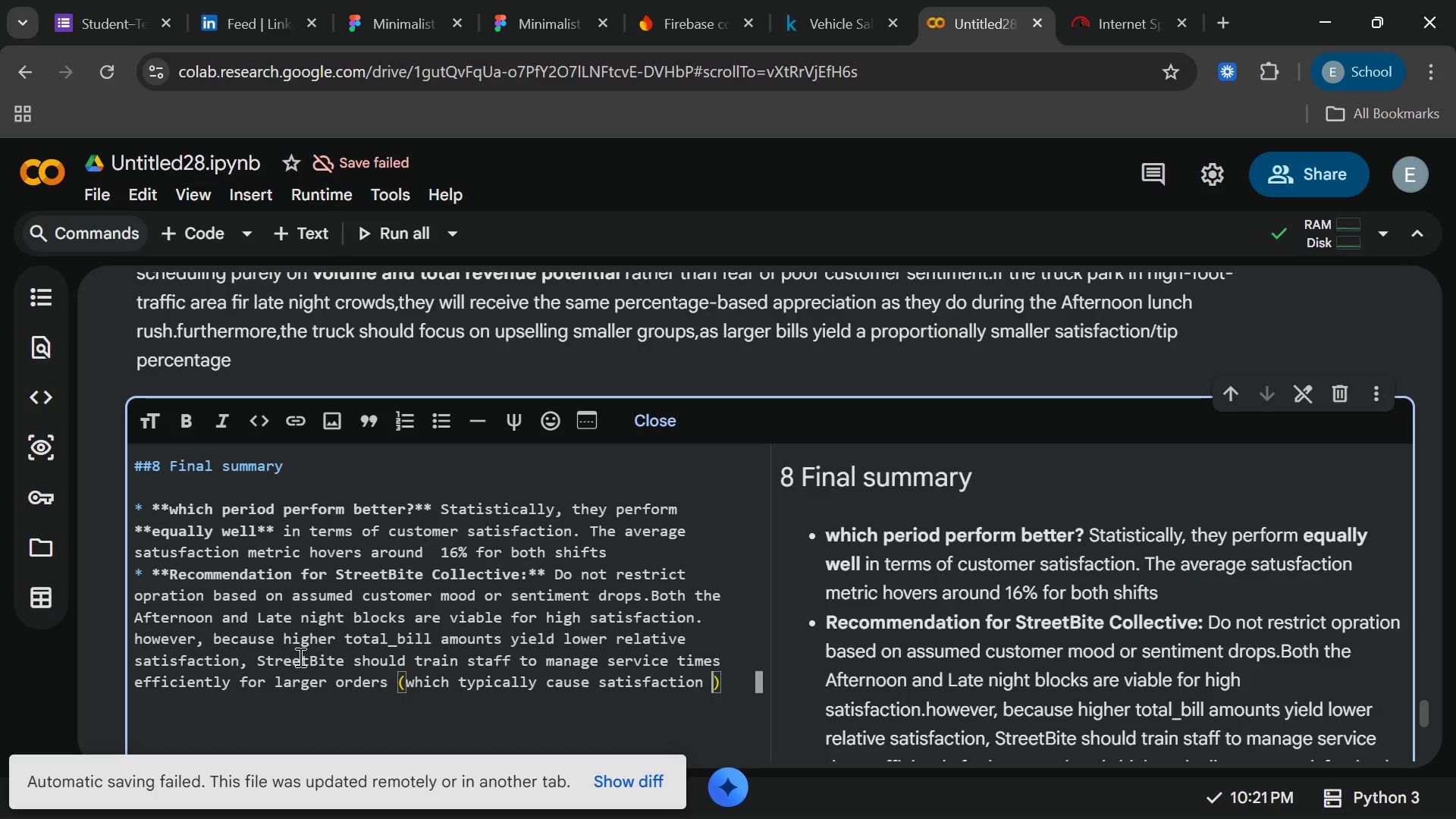 
wait(5.23)
 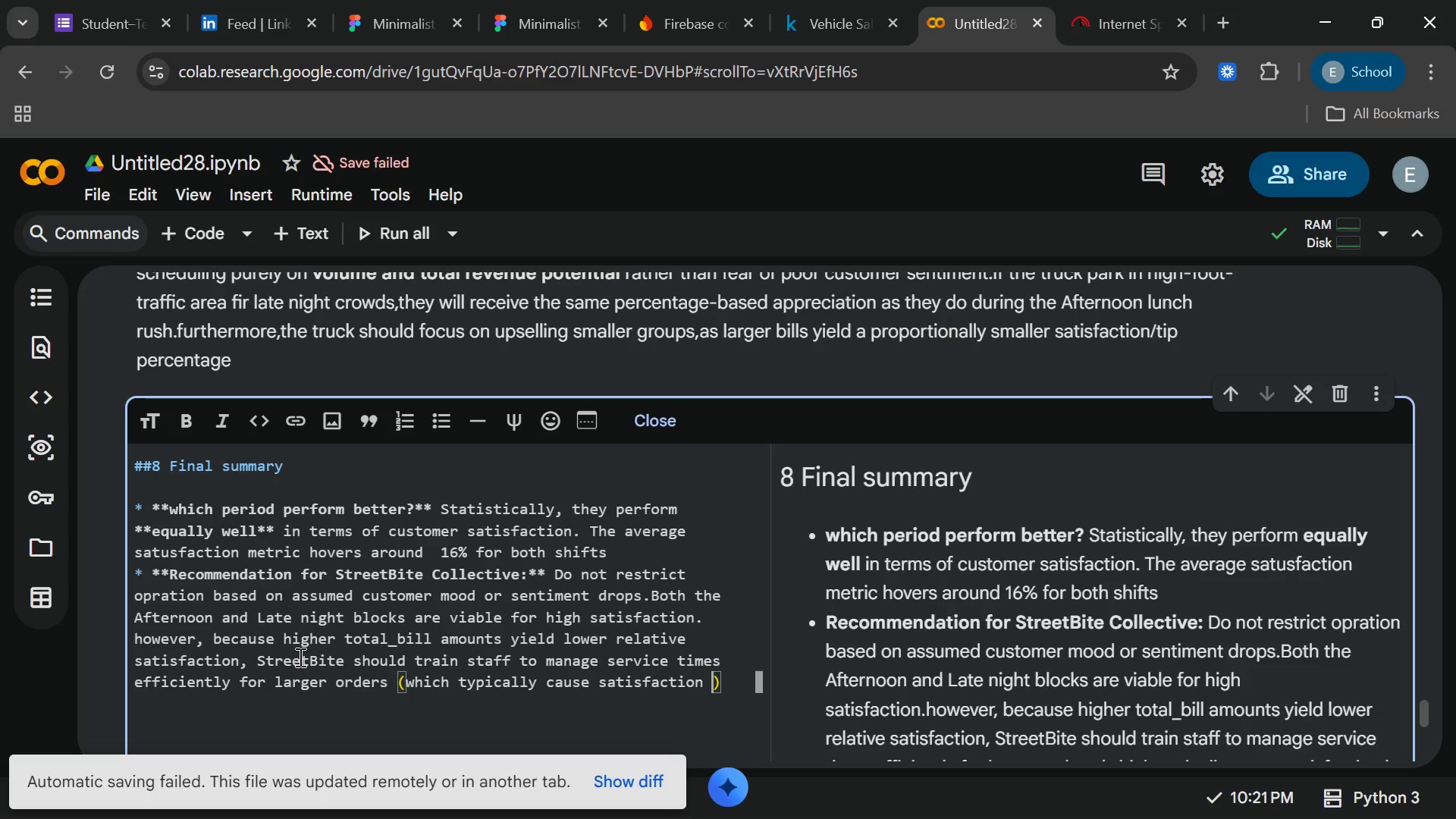 
type(drop pff)
key(Backspace)
key(Backspace)
key(Backspace)
key(Backspace)
type(=)
key(Backspace)
type(-p)
key(Backspace)
type(off)
 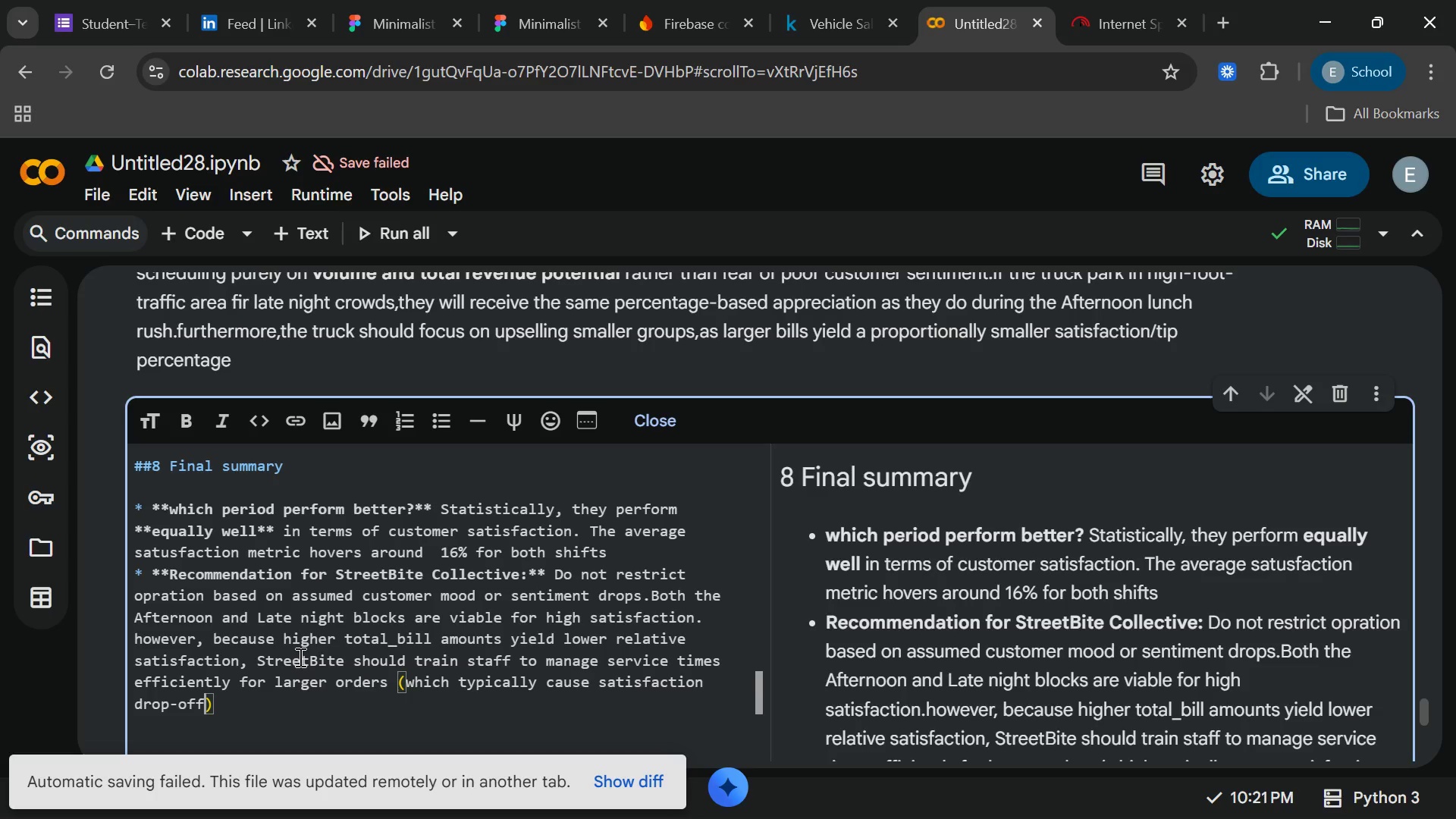 
wait(5.34)
 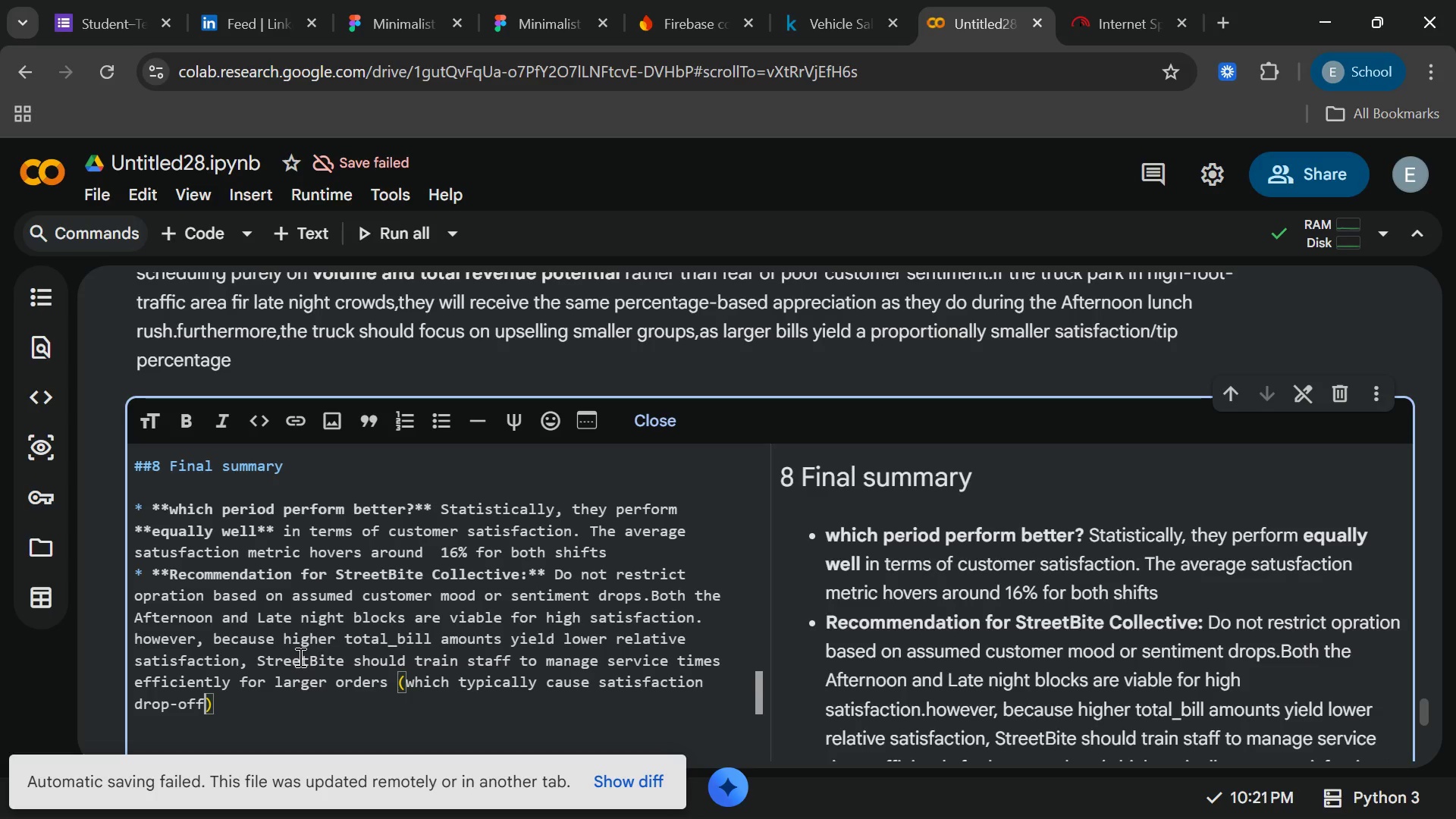 
key(S)
 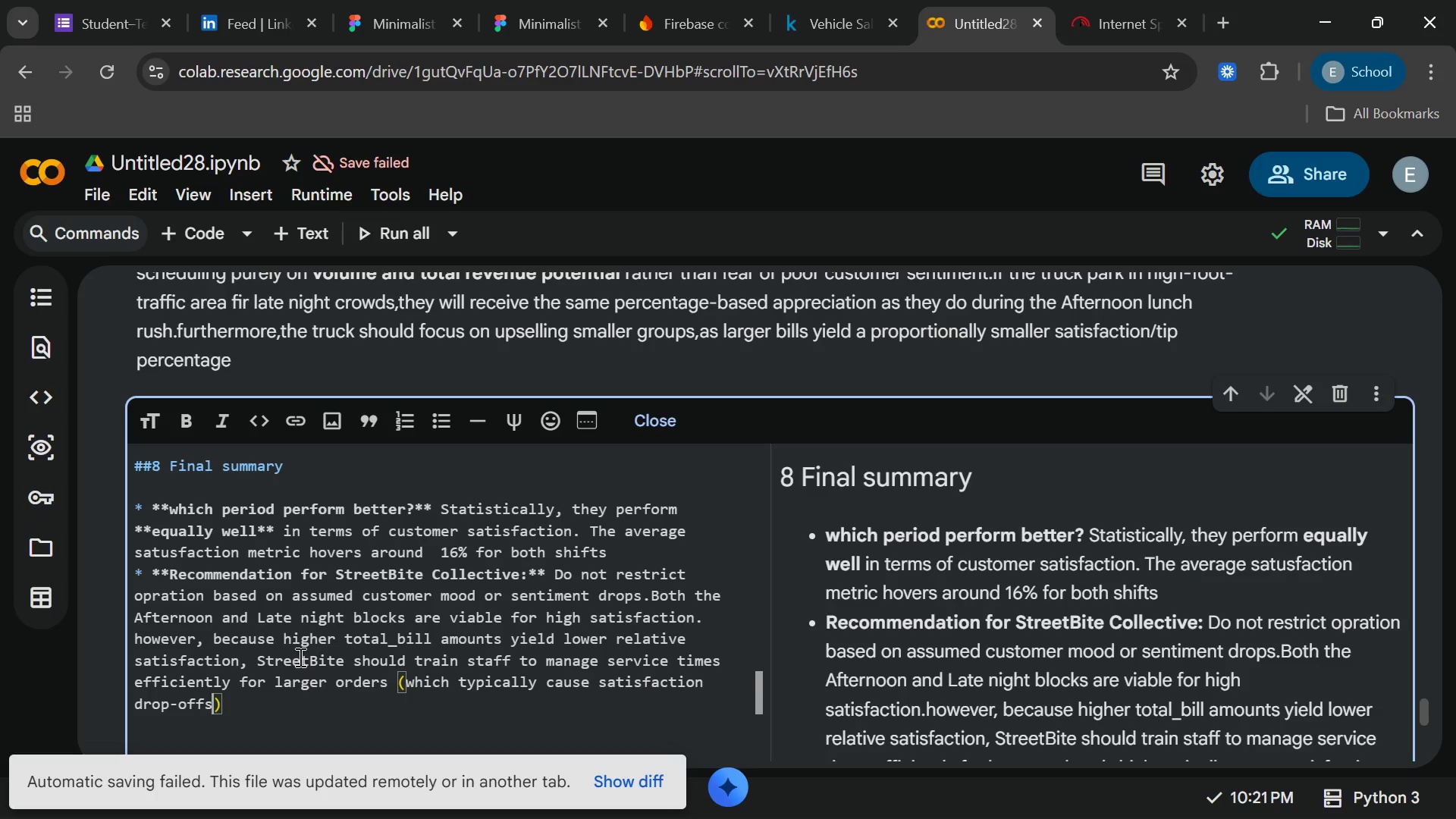 
key(ArrowRight)
 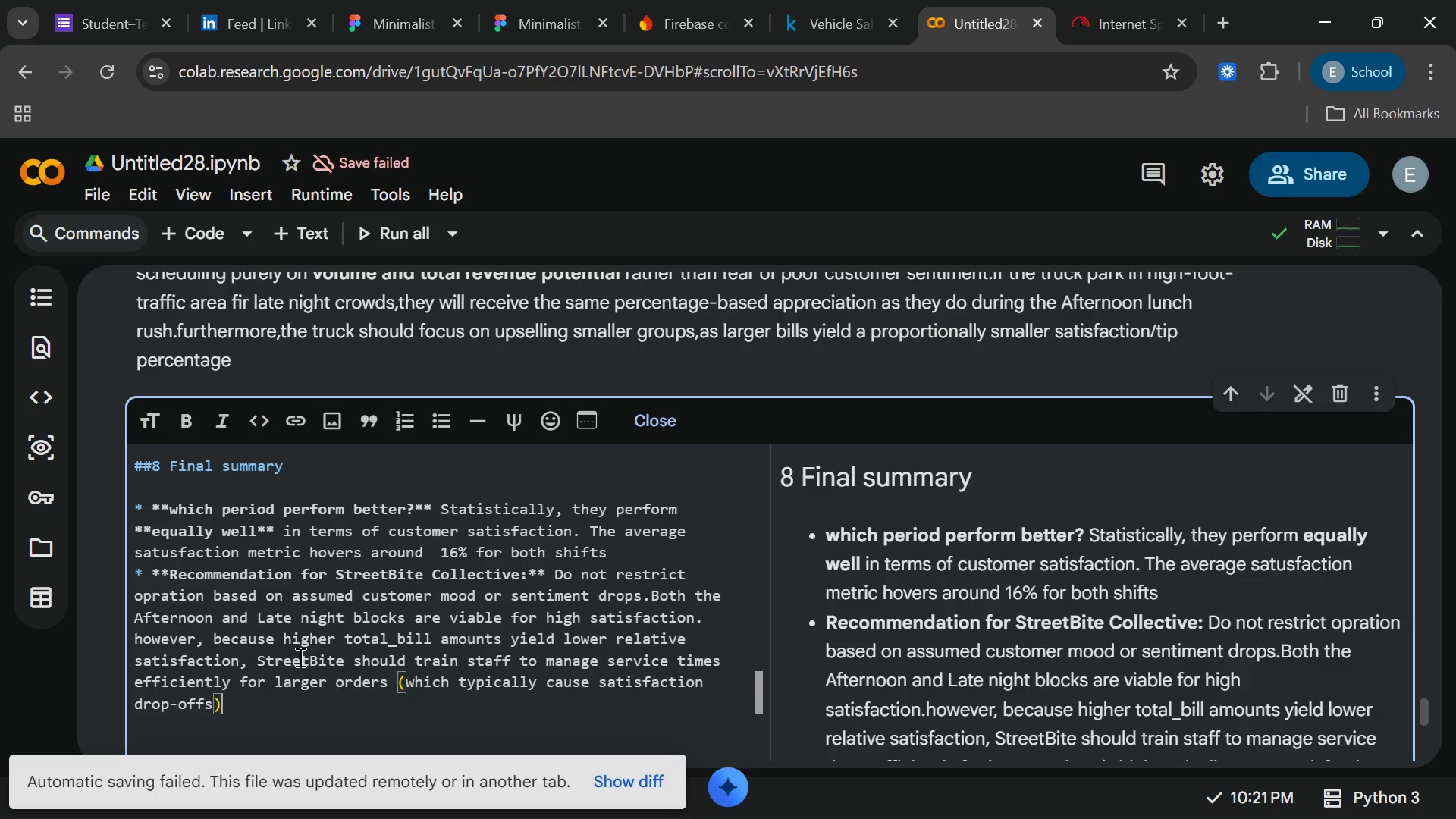 
key(ArrowRight)
 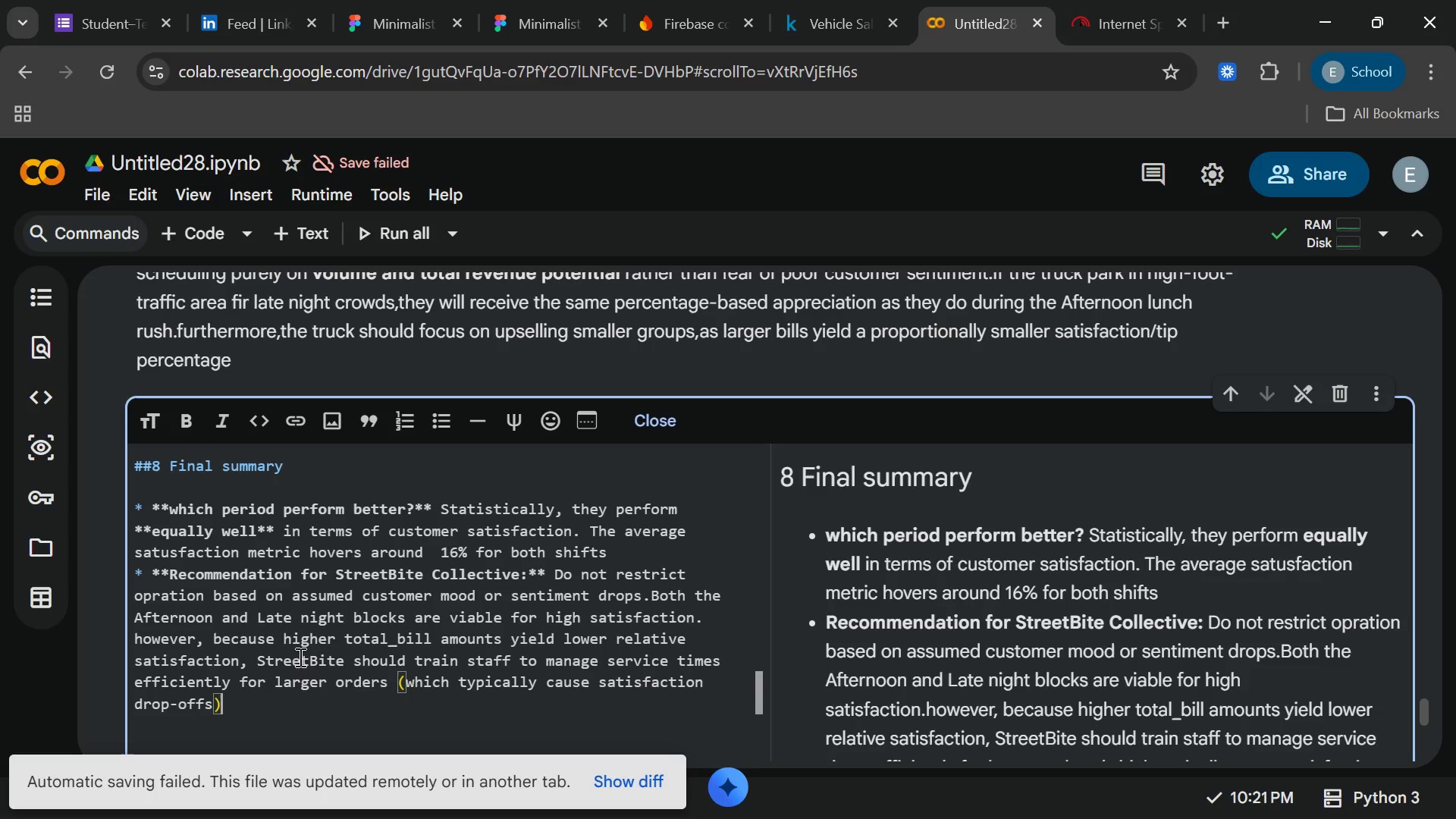 
type( regardless of the time of day)
 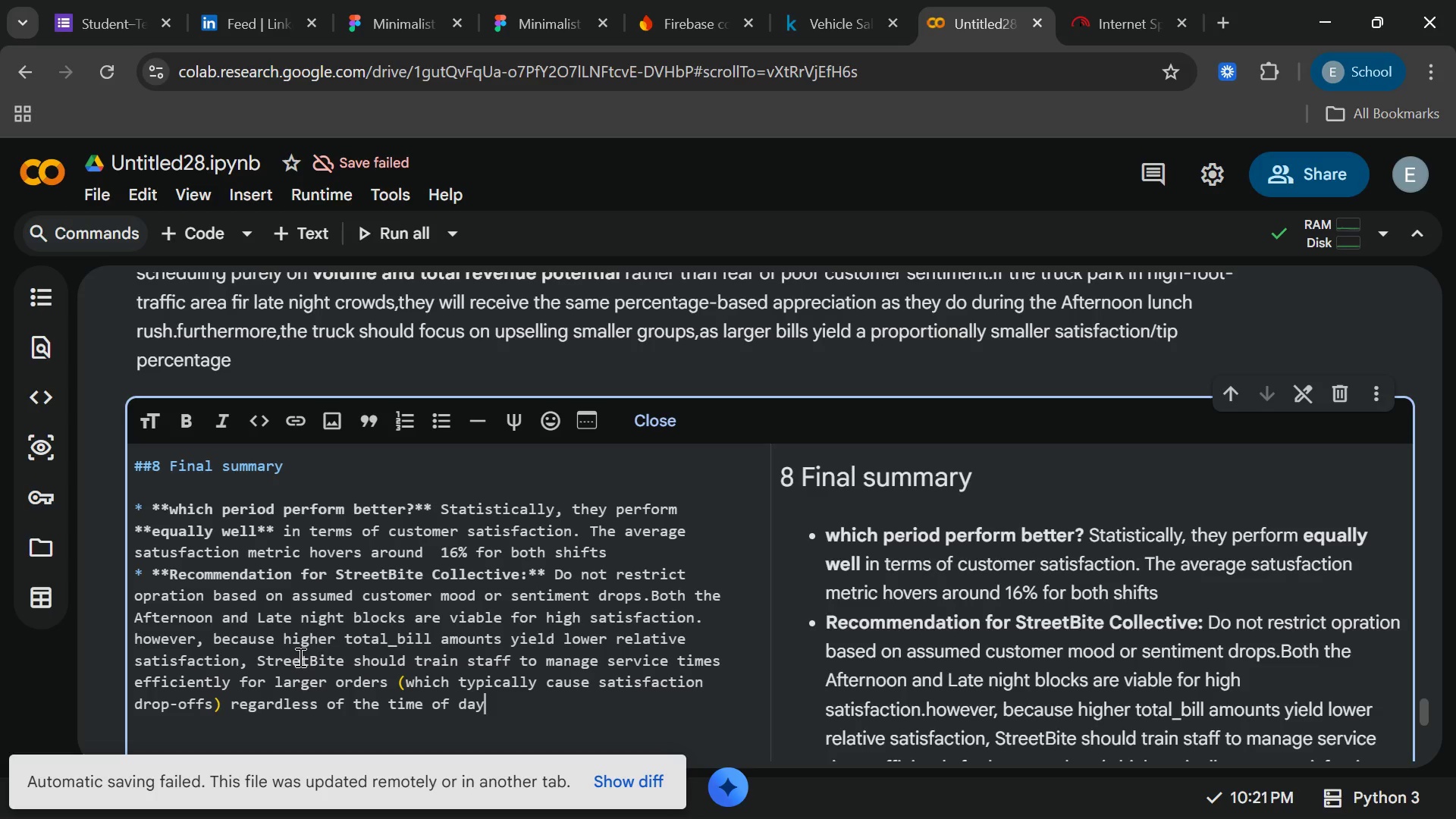 
wait(6.78)
 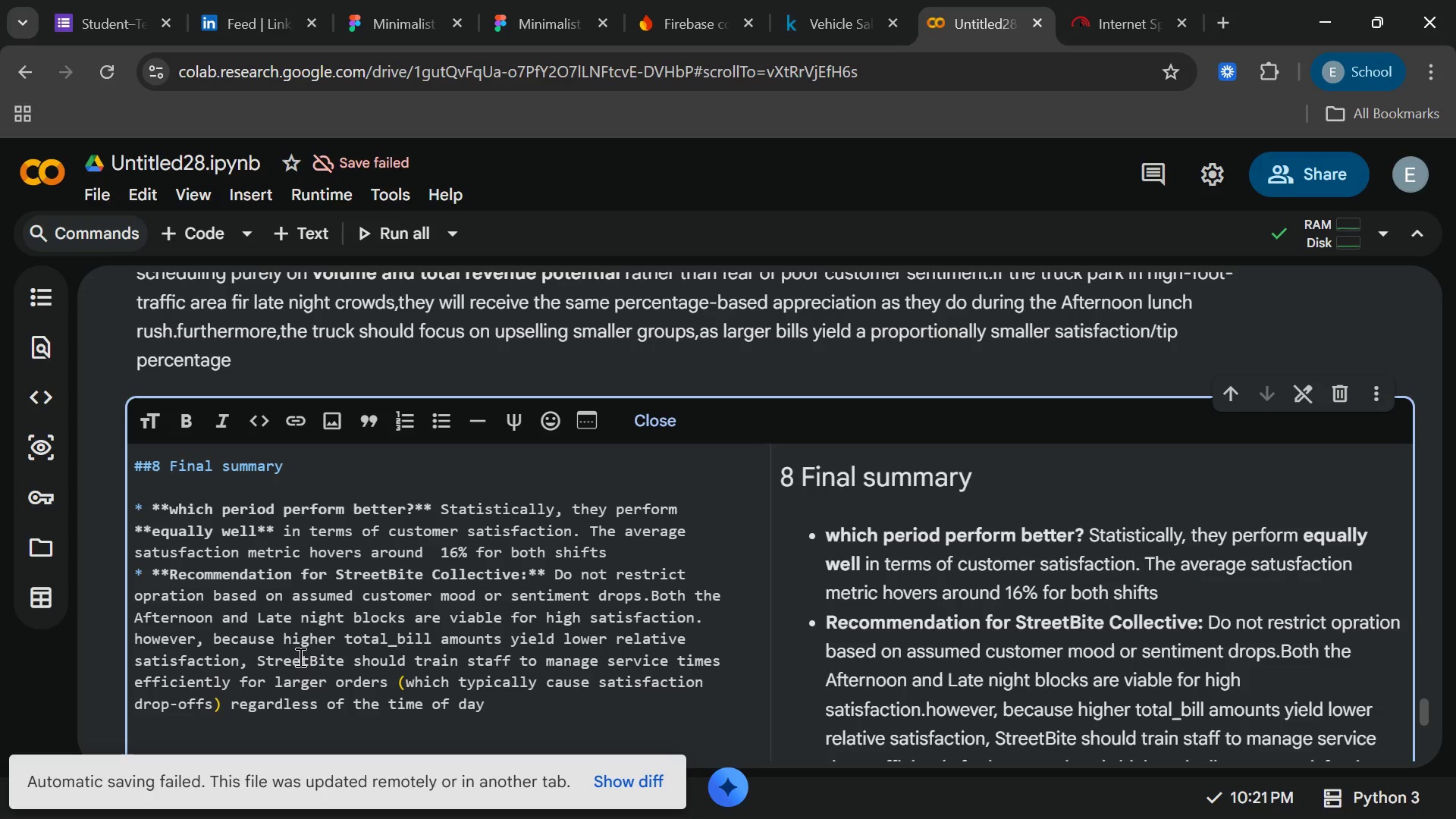 
left_click([93, 379])
 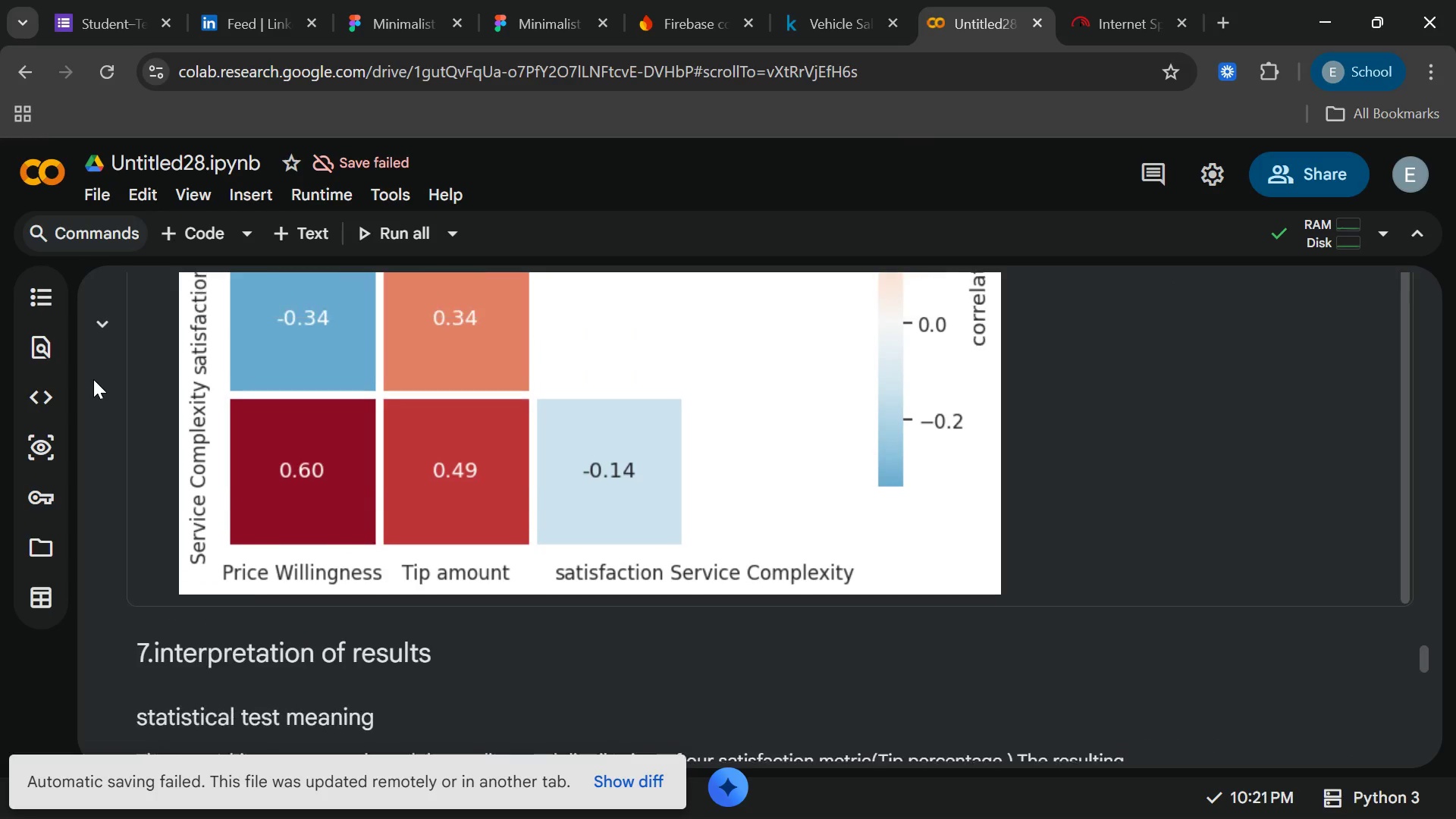 
left_click([140, 399])